 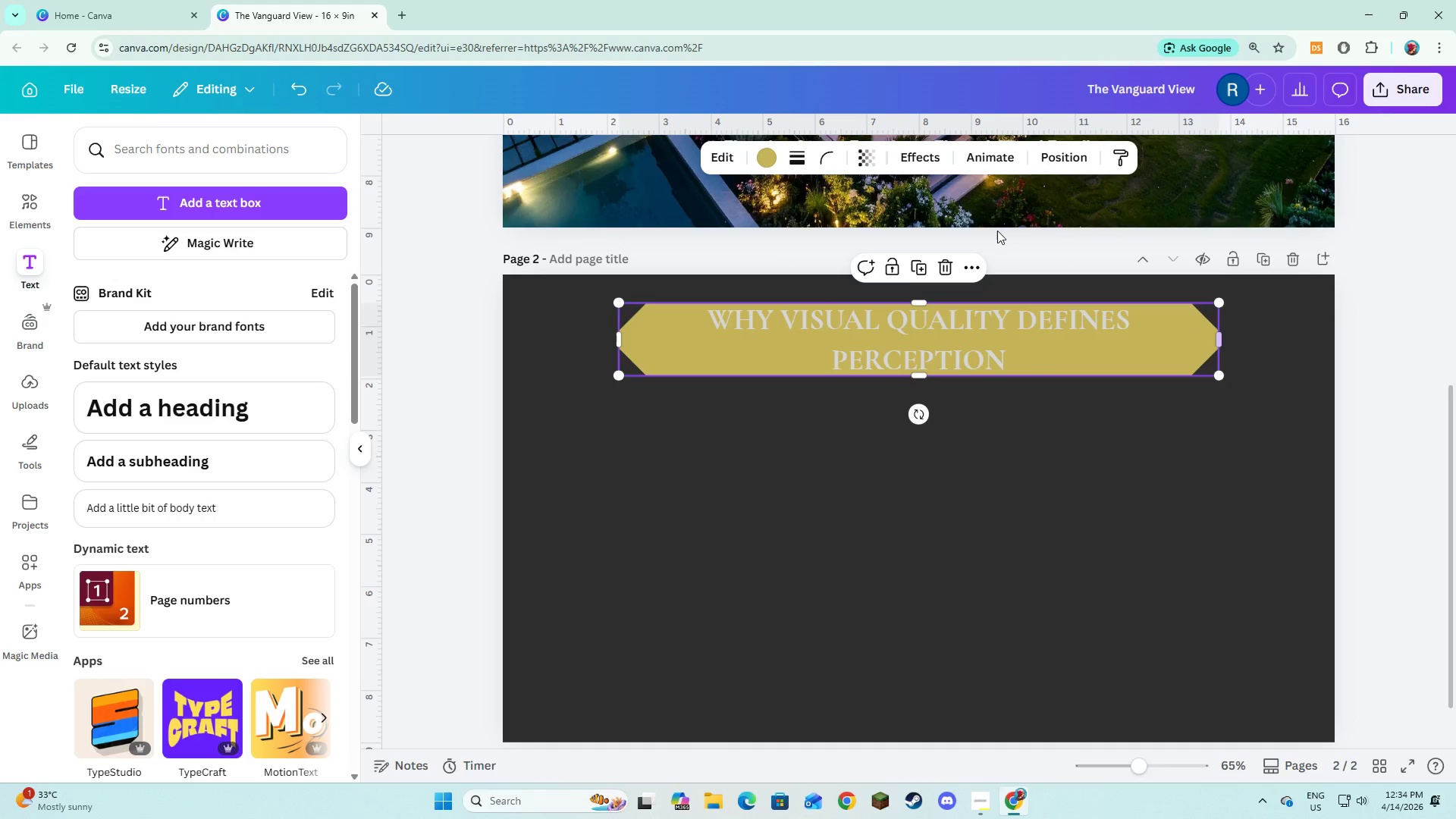 
left_click([760, 159])
 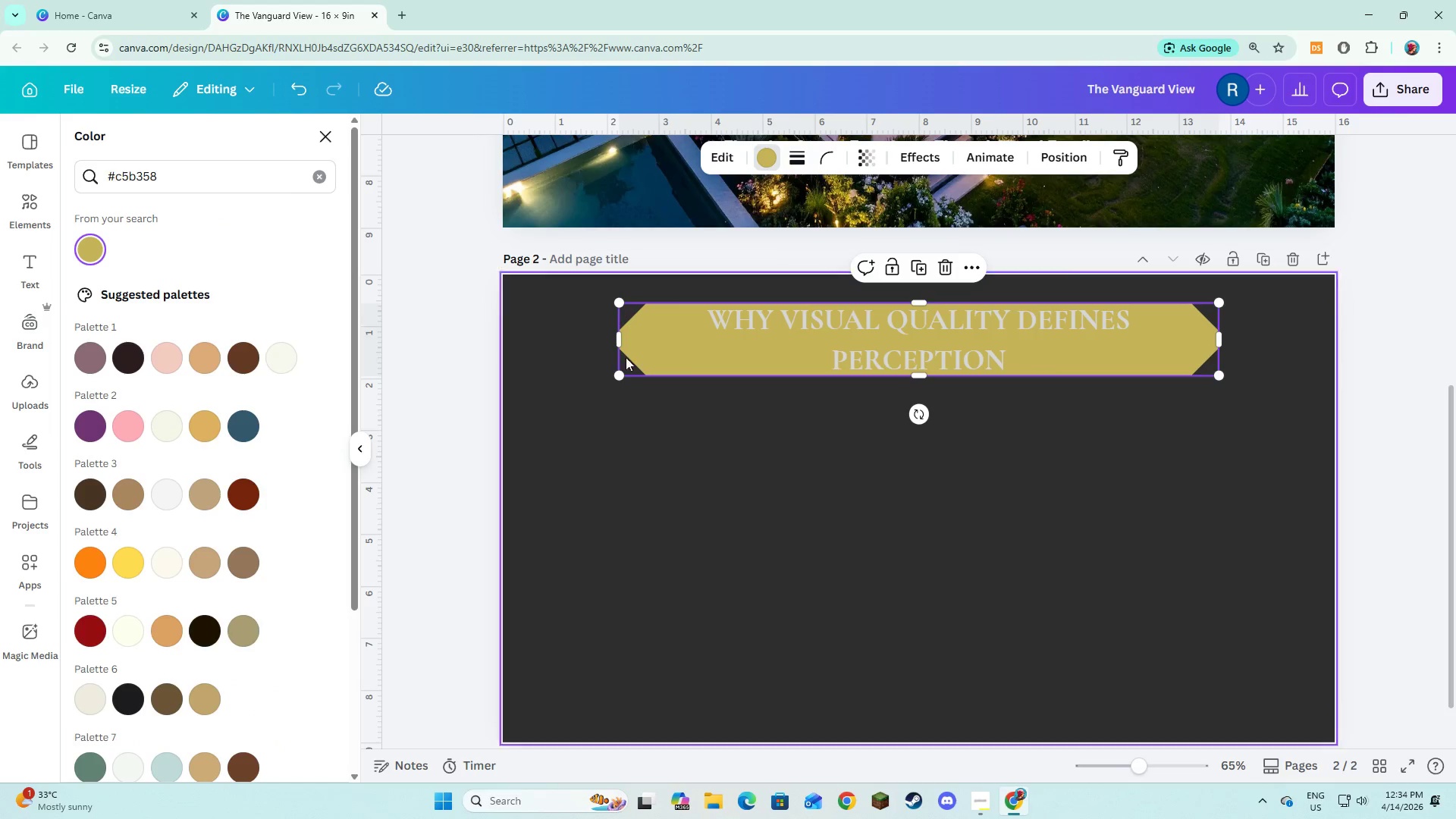 
double_click([723, 333])
 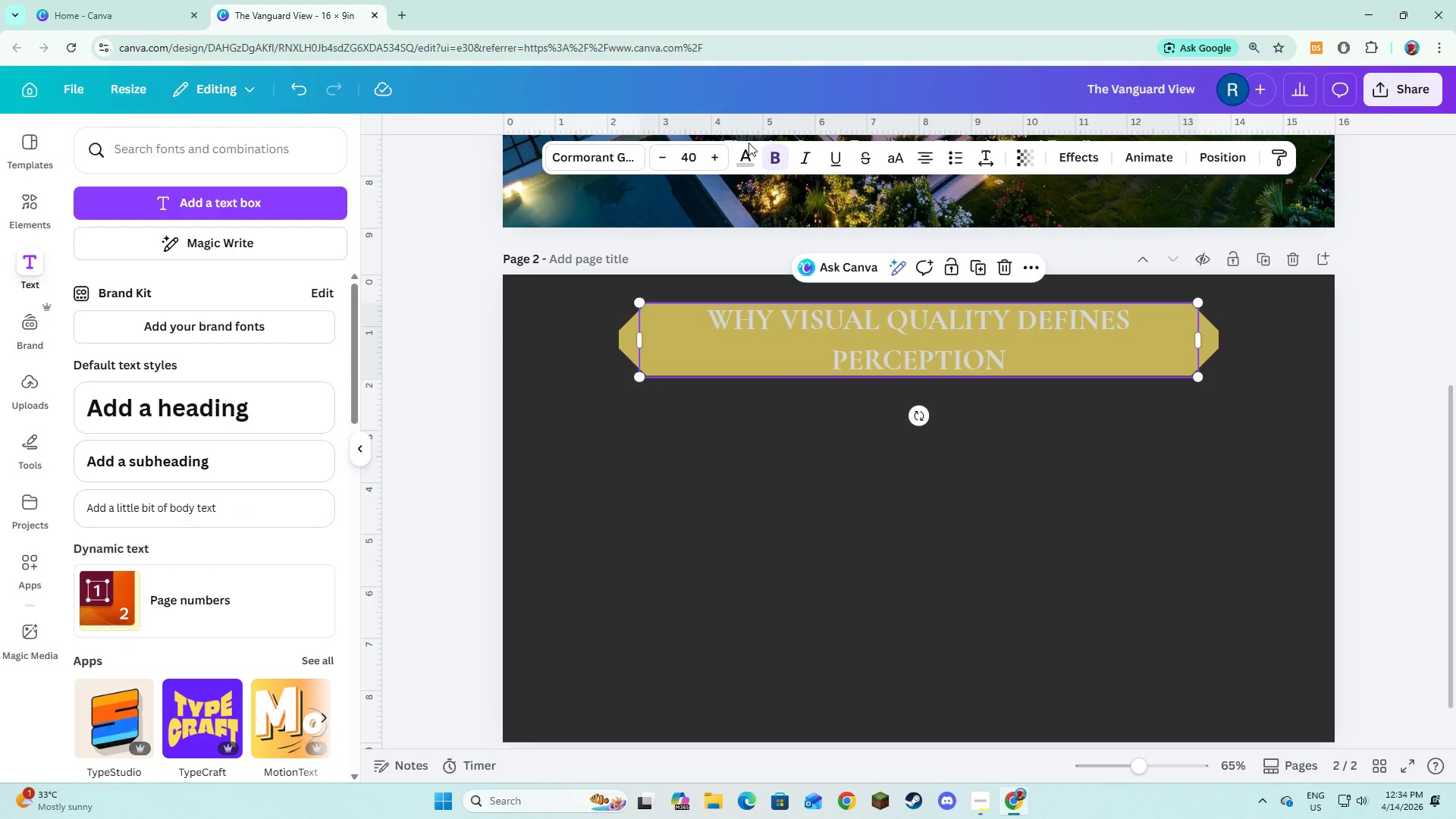 
double_click([743, 152])
 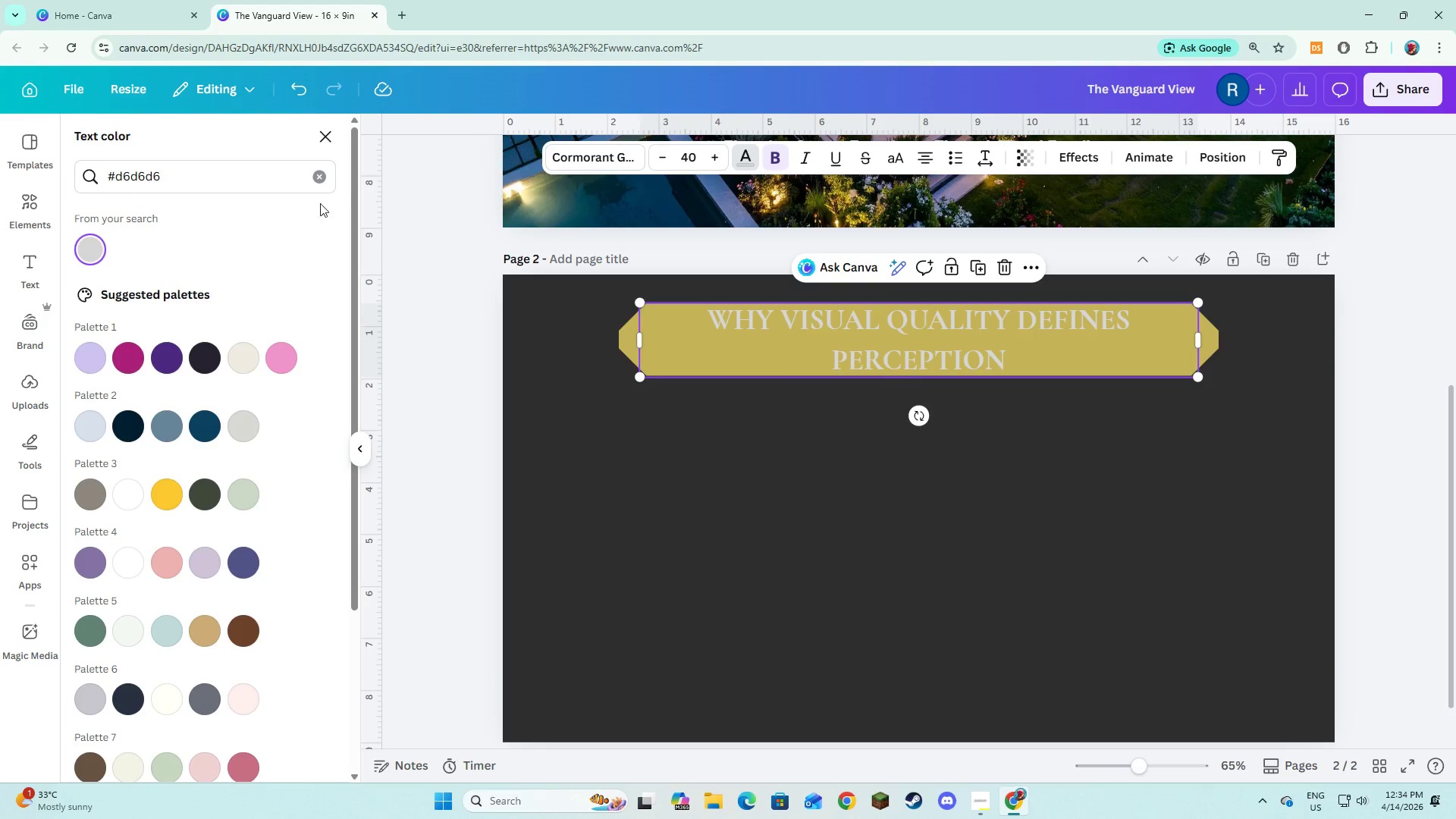 
left_click([324, 187])
 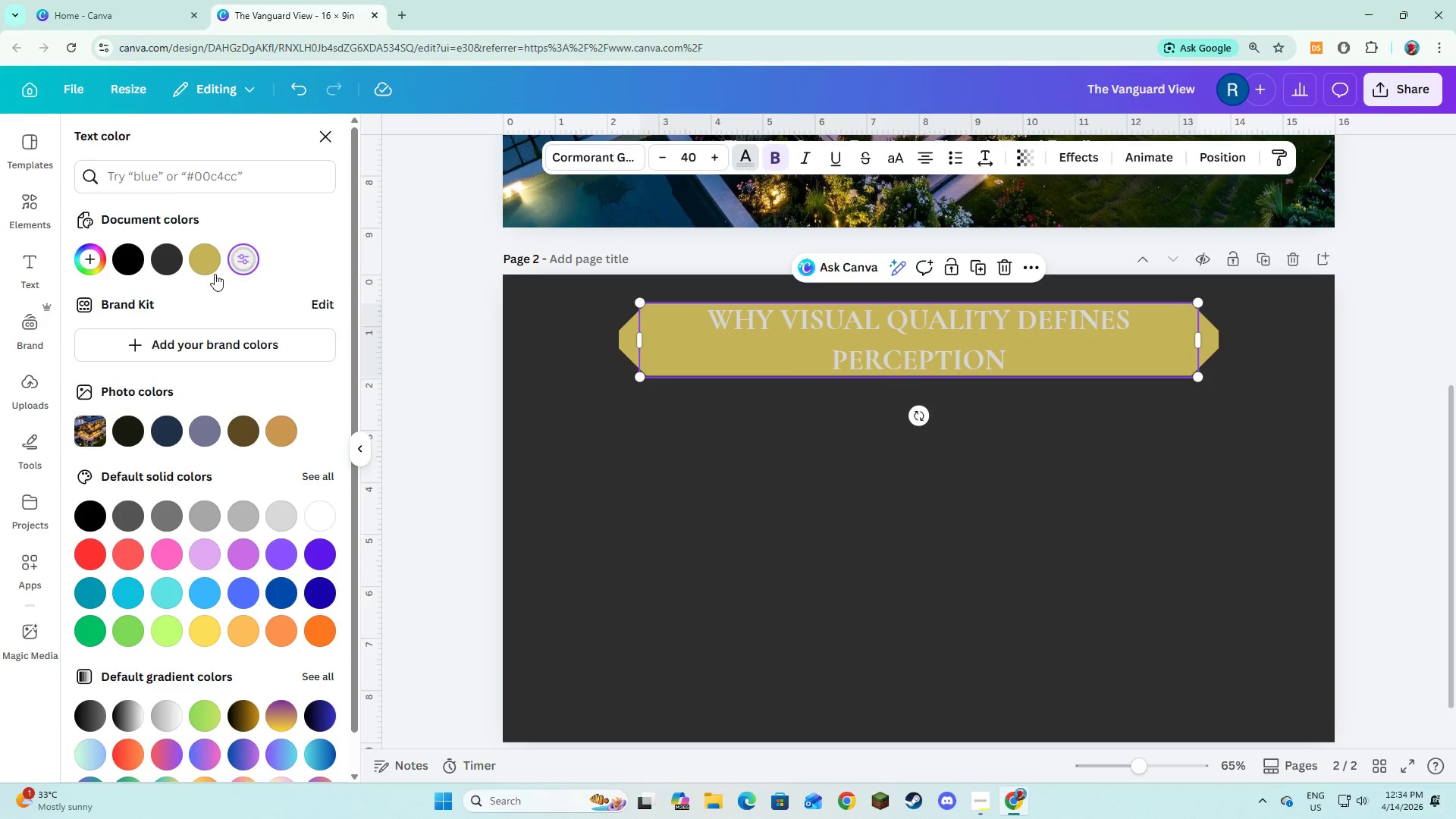 
left_click([209, 265])
 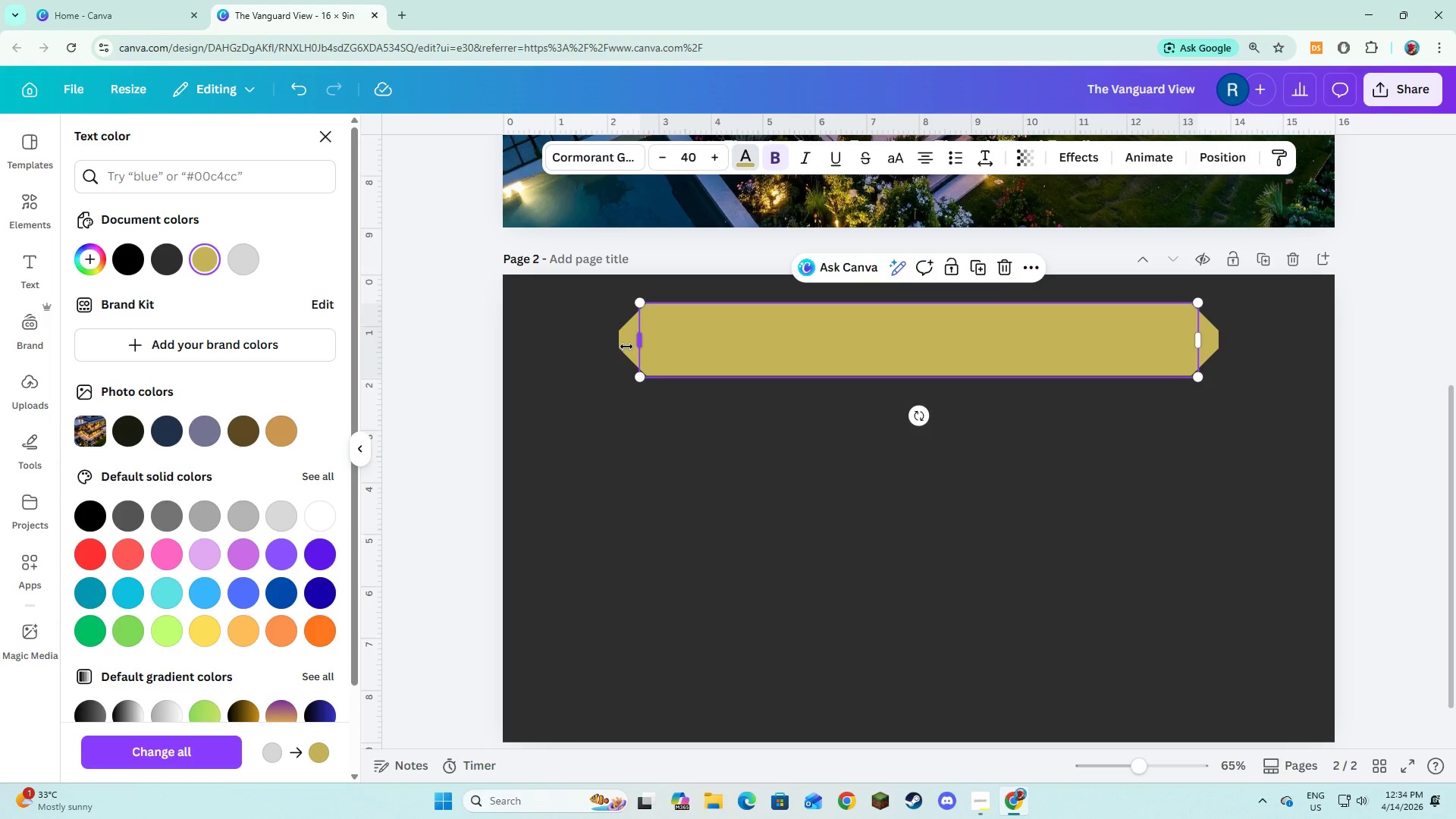 
left_click([623, 345])
 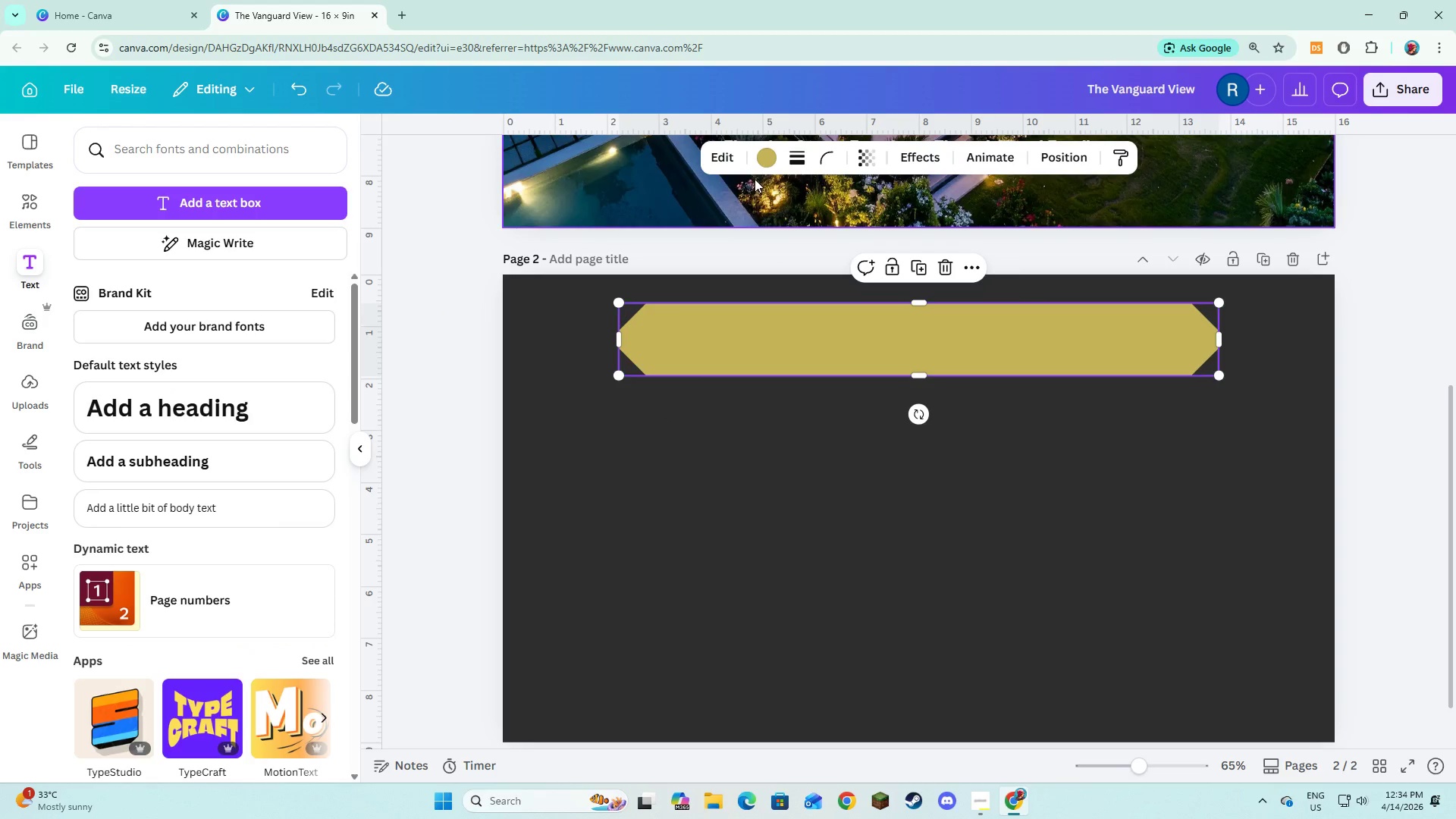 
left_click([761, 168])
 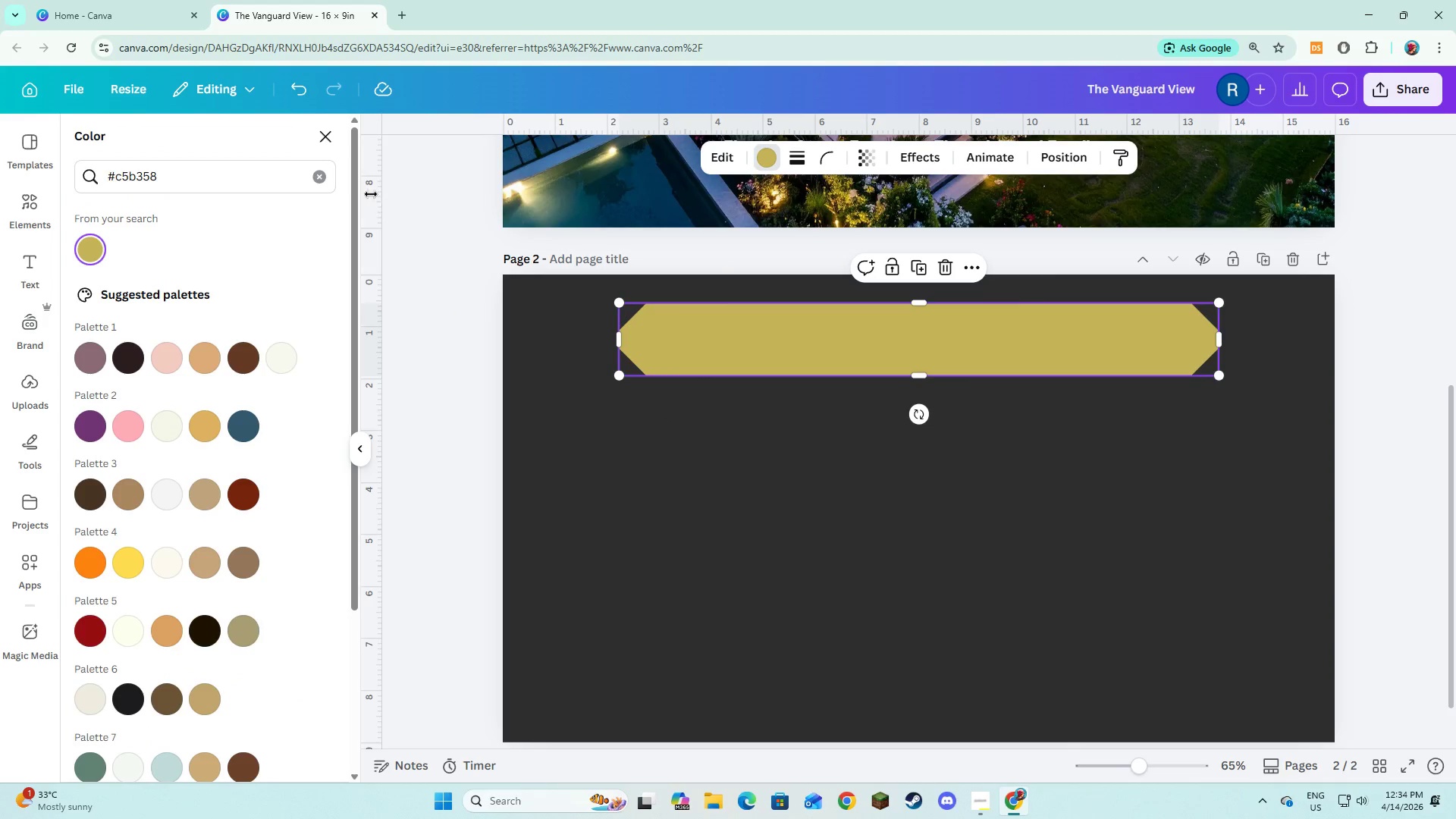 
left_click([318, 181])
 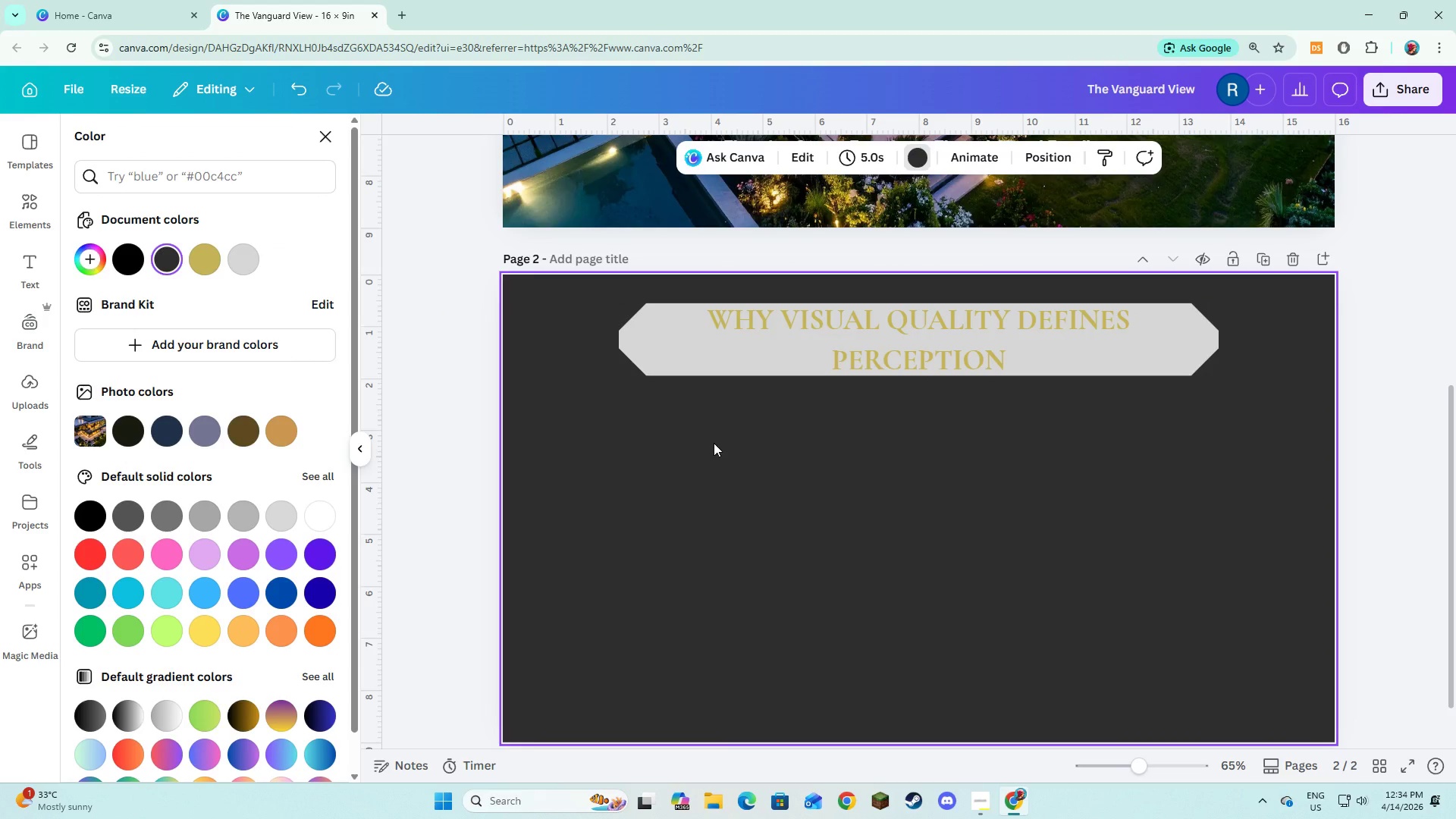 
wait(6.41)
 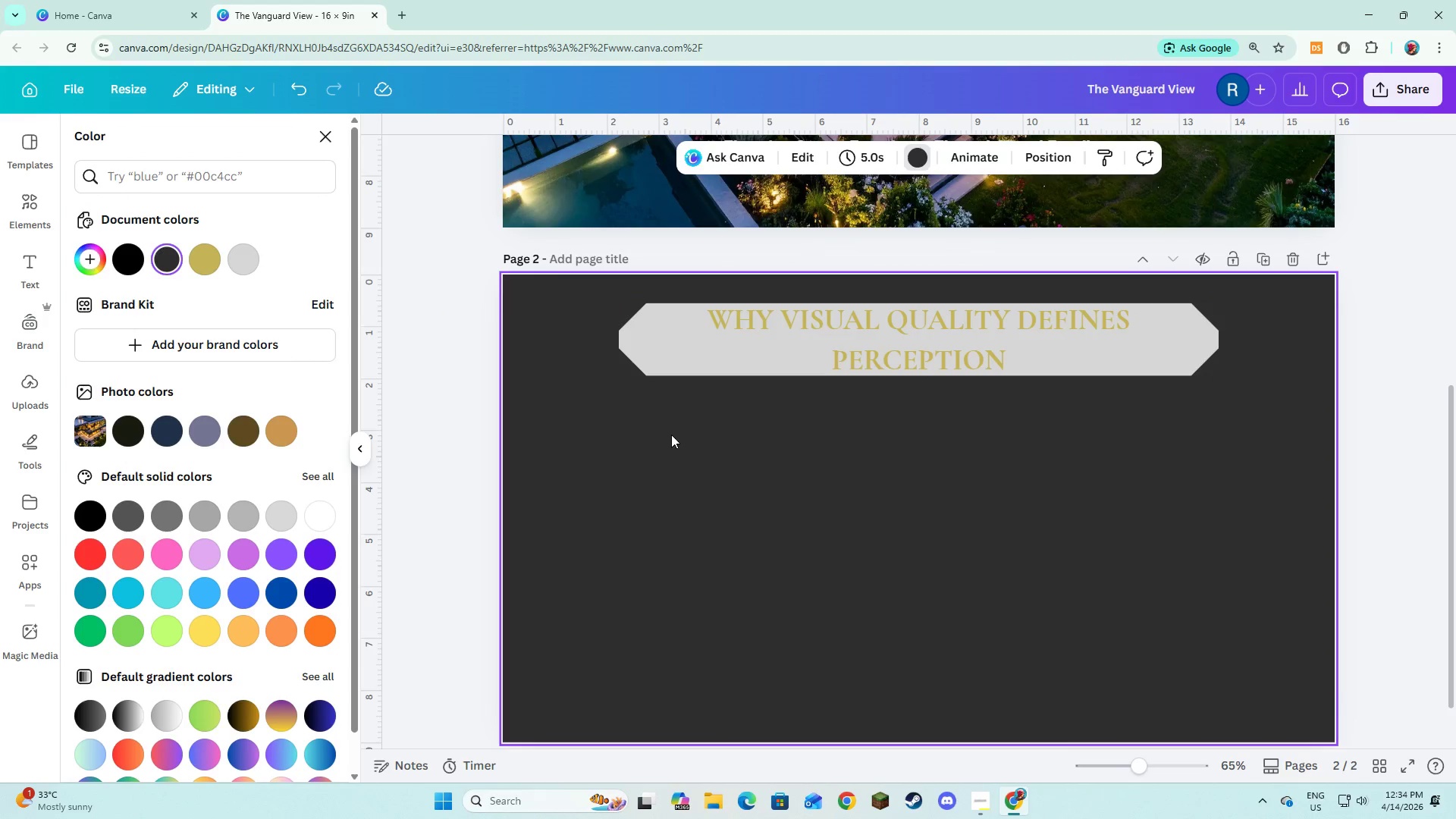 
key(Alt+AltLeft)
 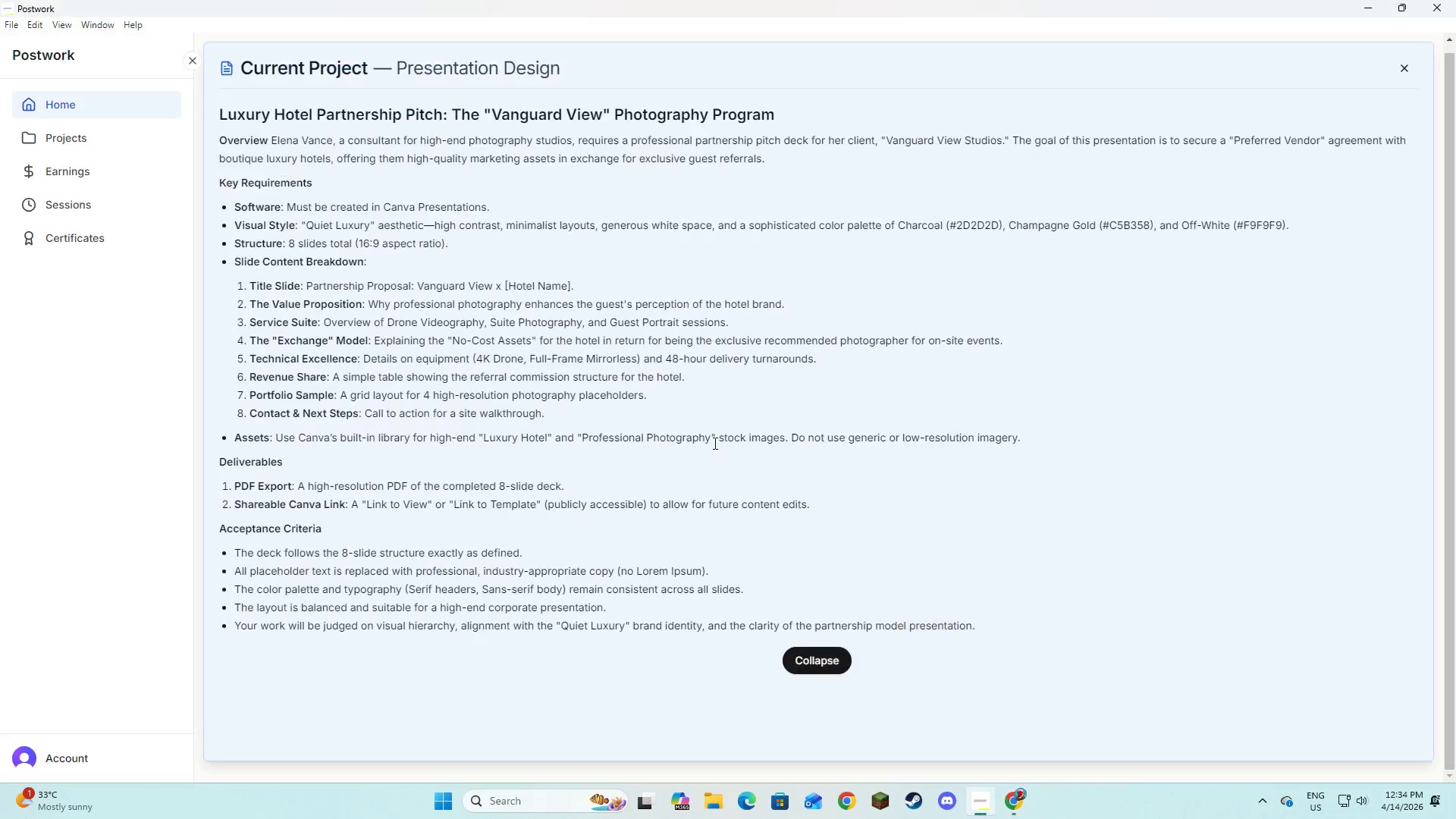 
key(Alt+Tab)